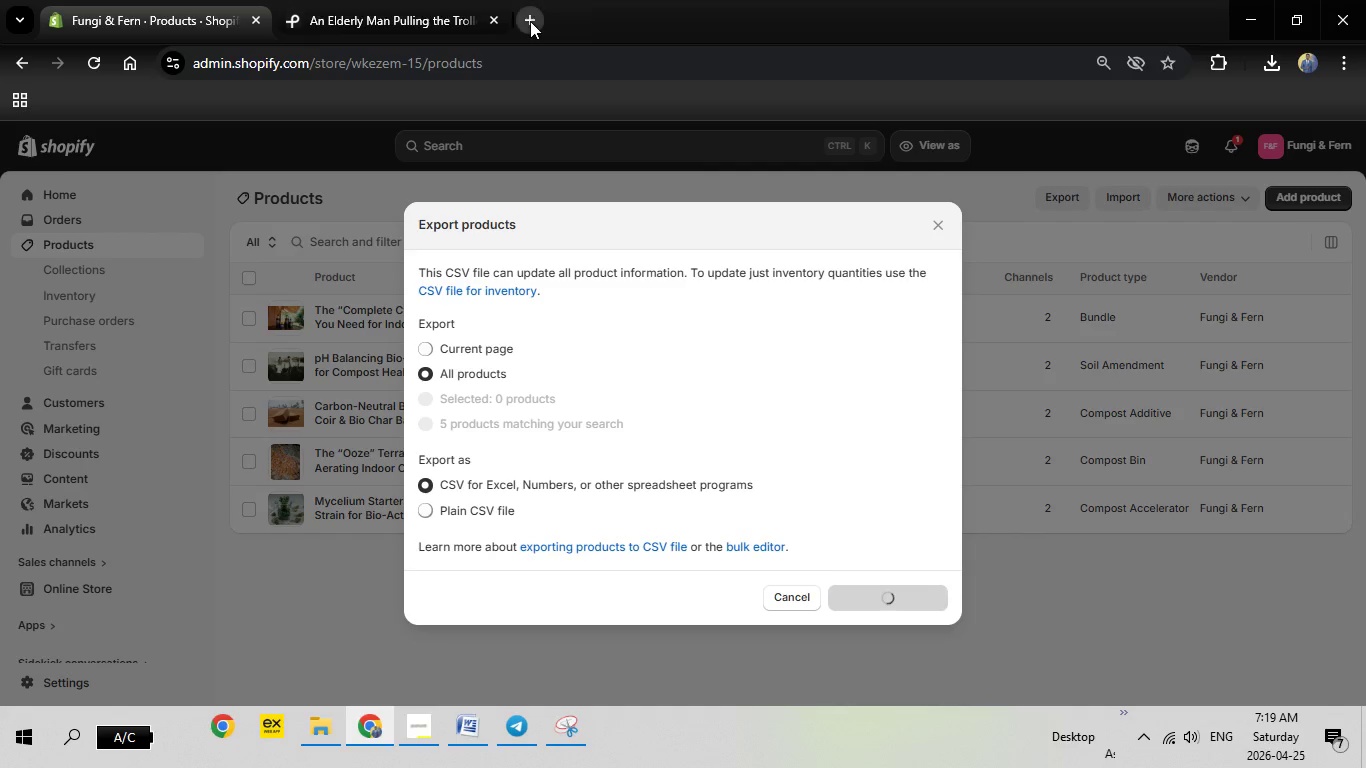 
left_click([530, 21])
 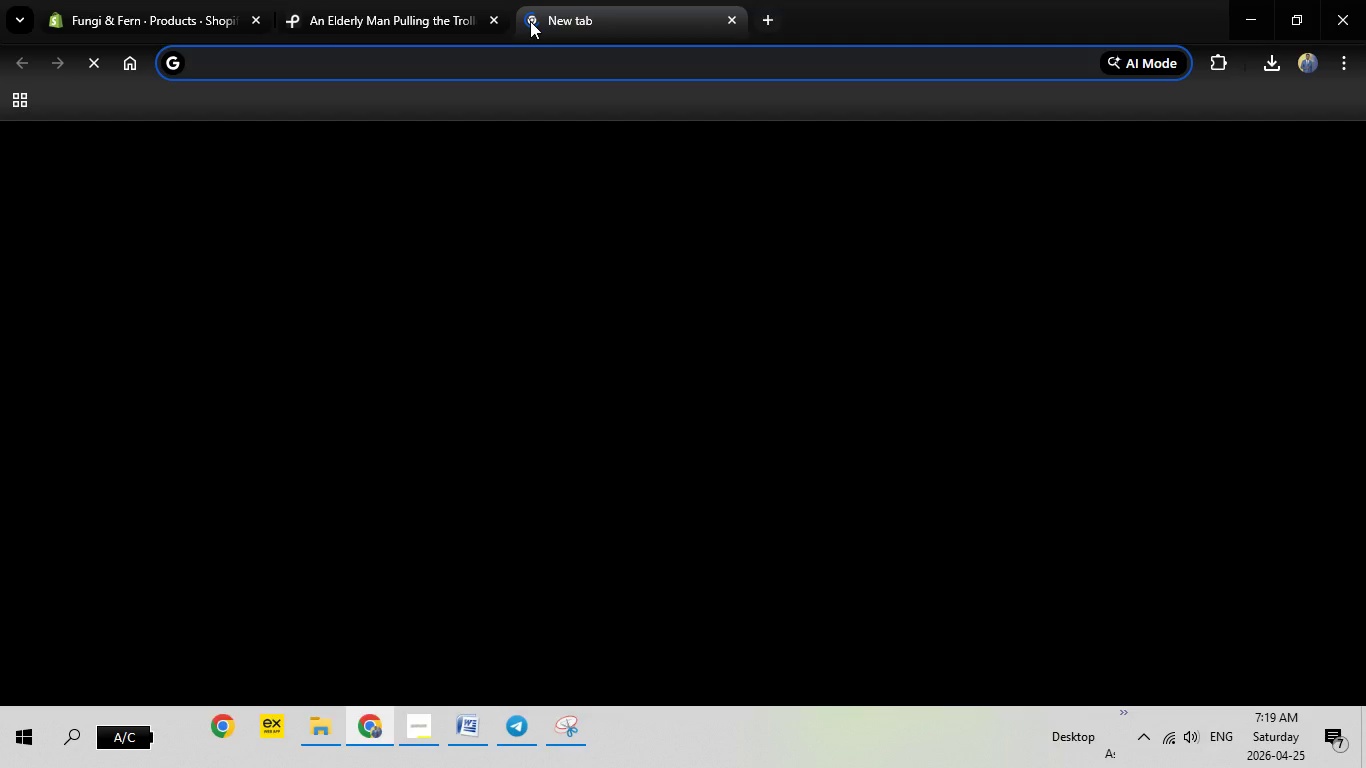 
type(gm)
 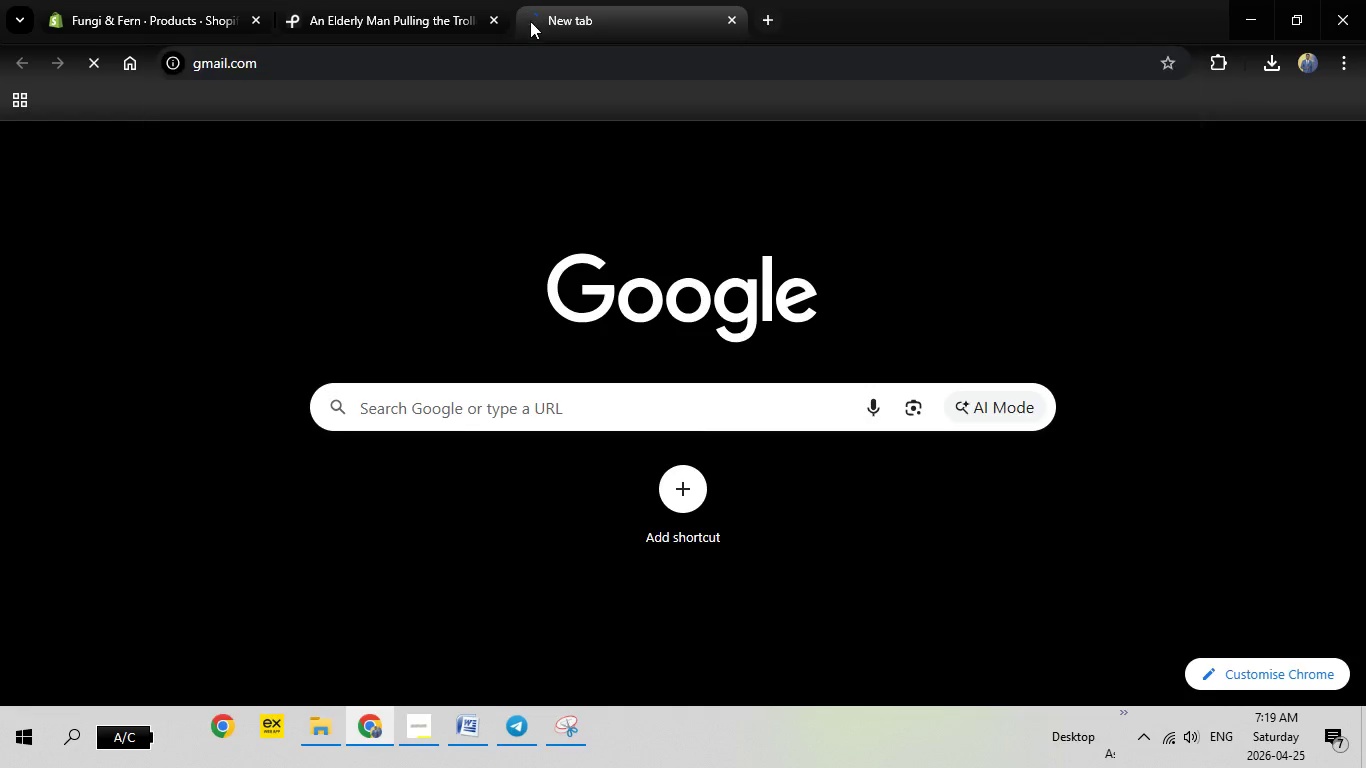 
key(Enter)
 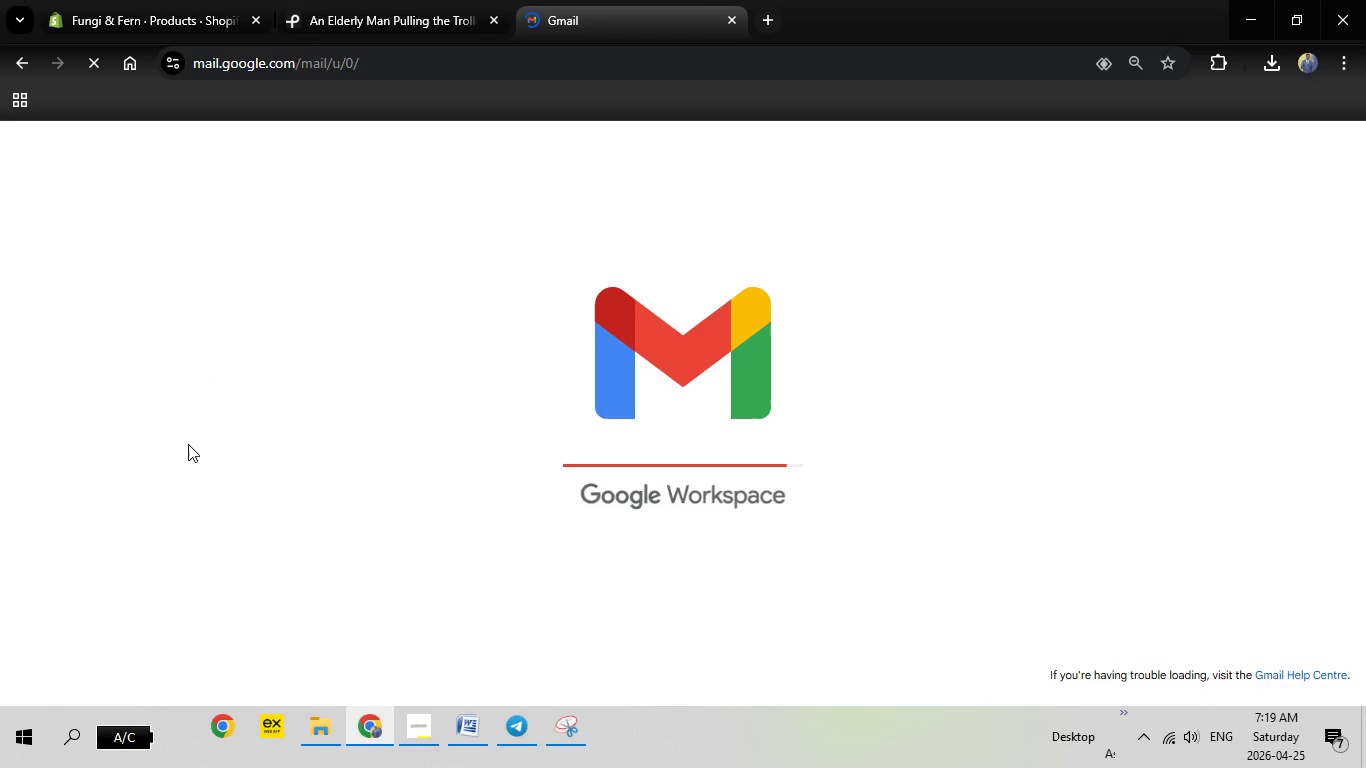 
wait(17.44)
 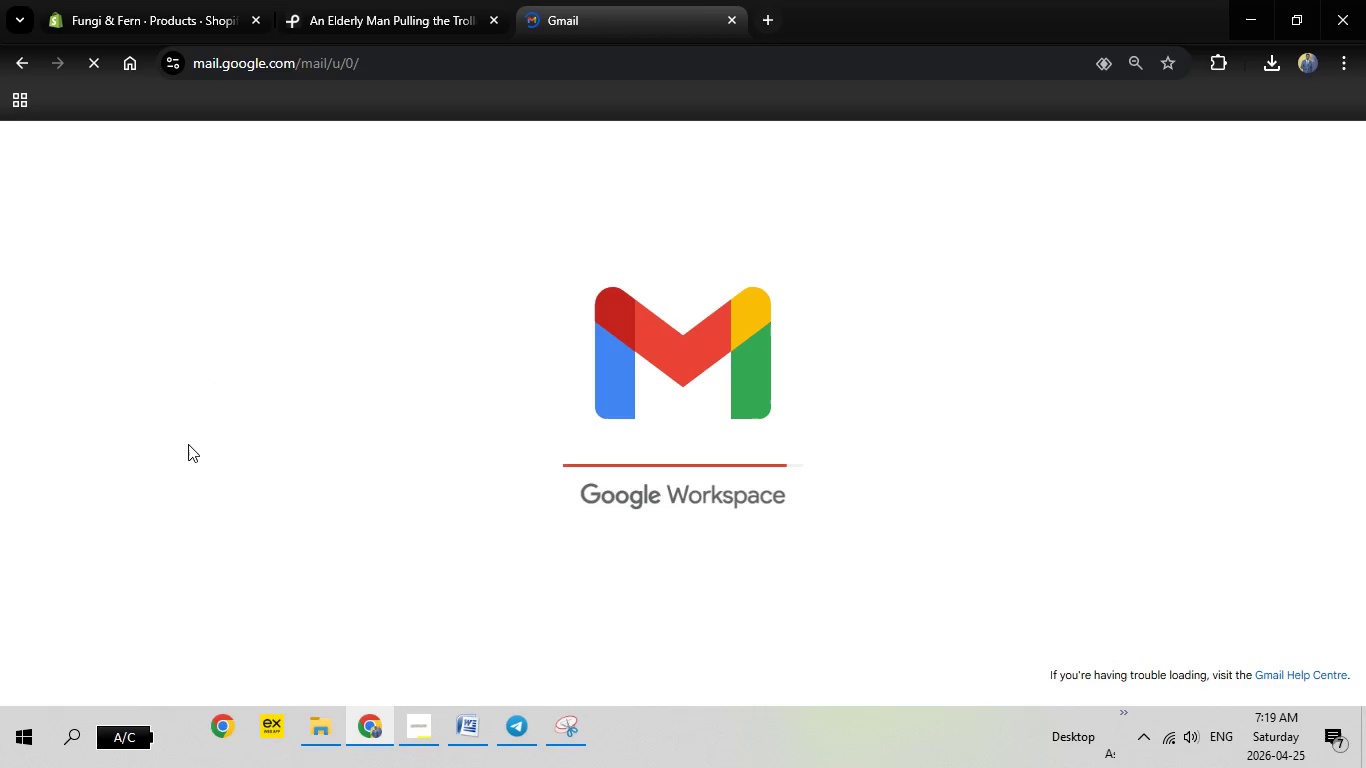 
left_click([530, 269])
 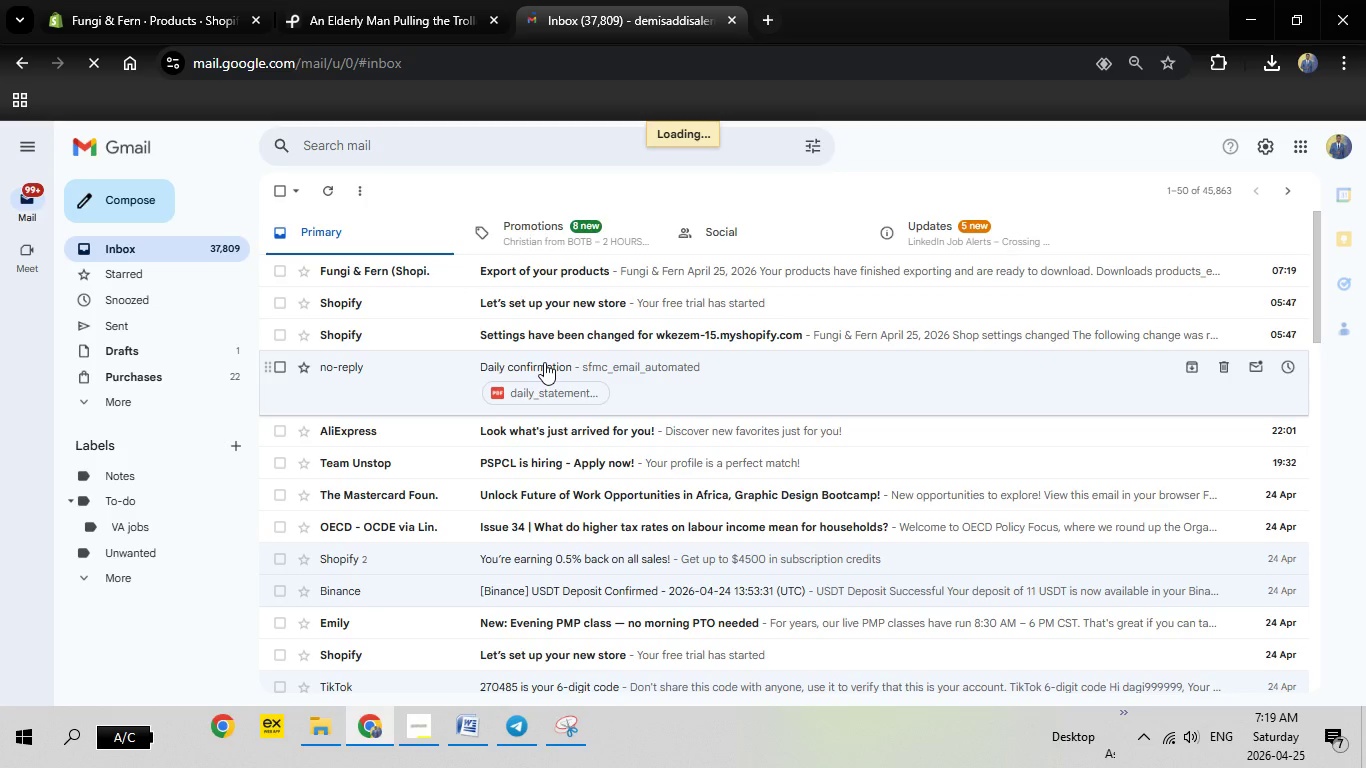 
wait(6.55)
 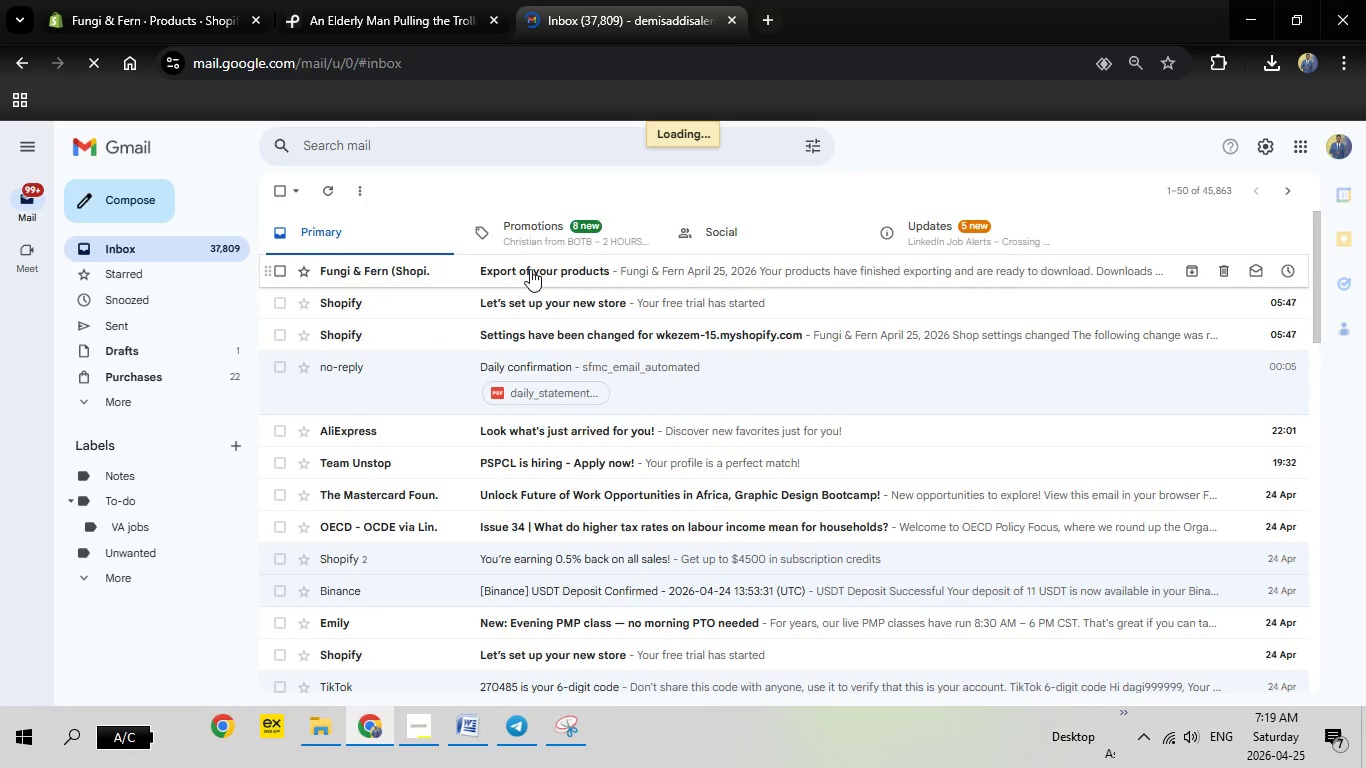 
left_click([564, 267])
 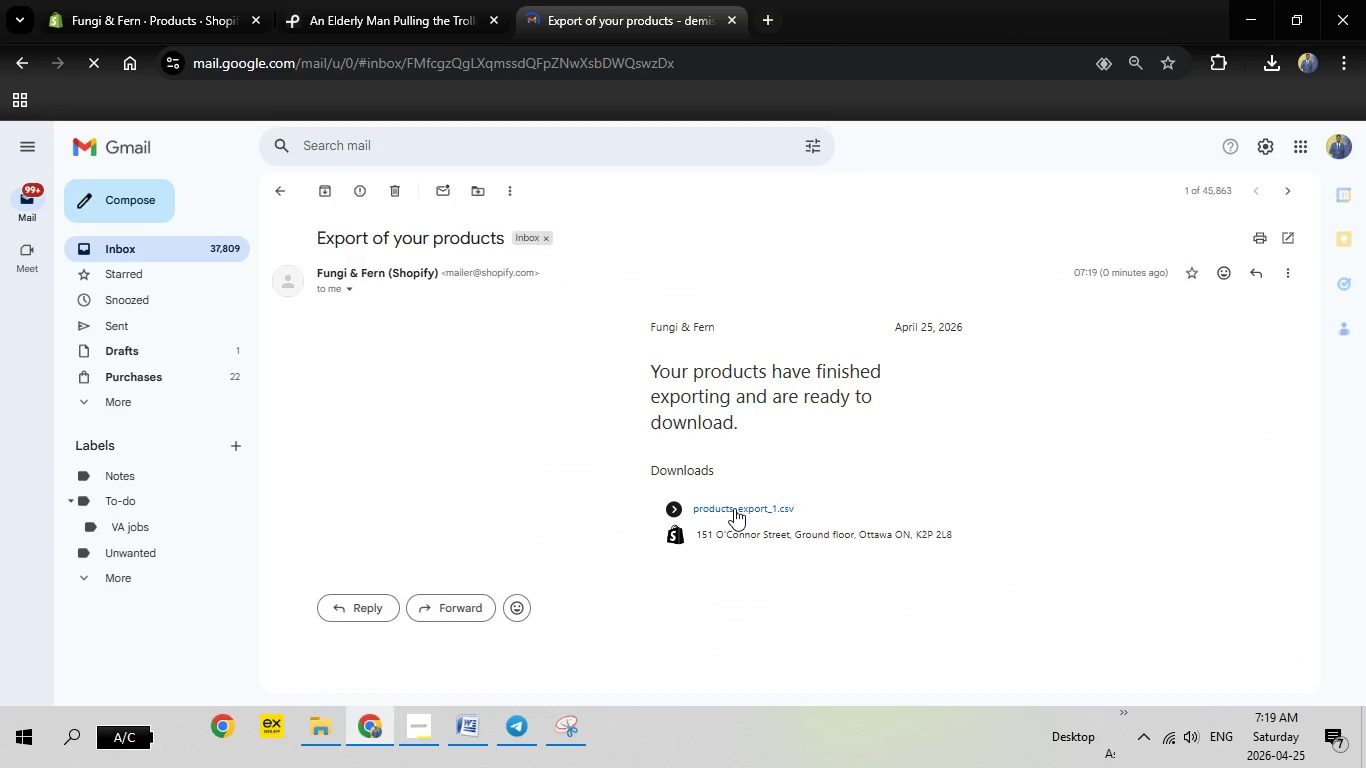 
left_click([745, 505])
 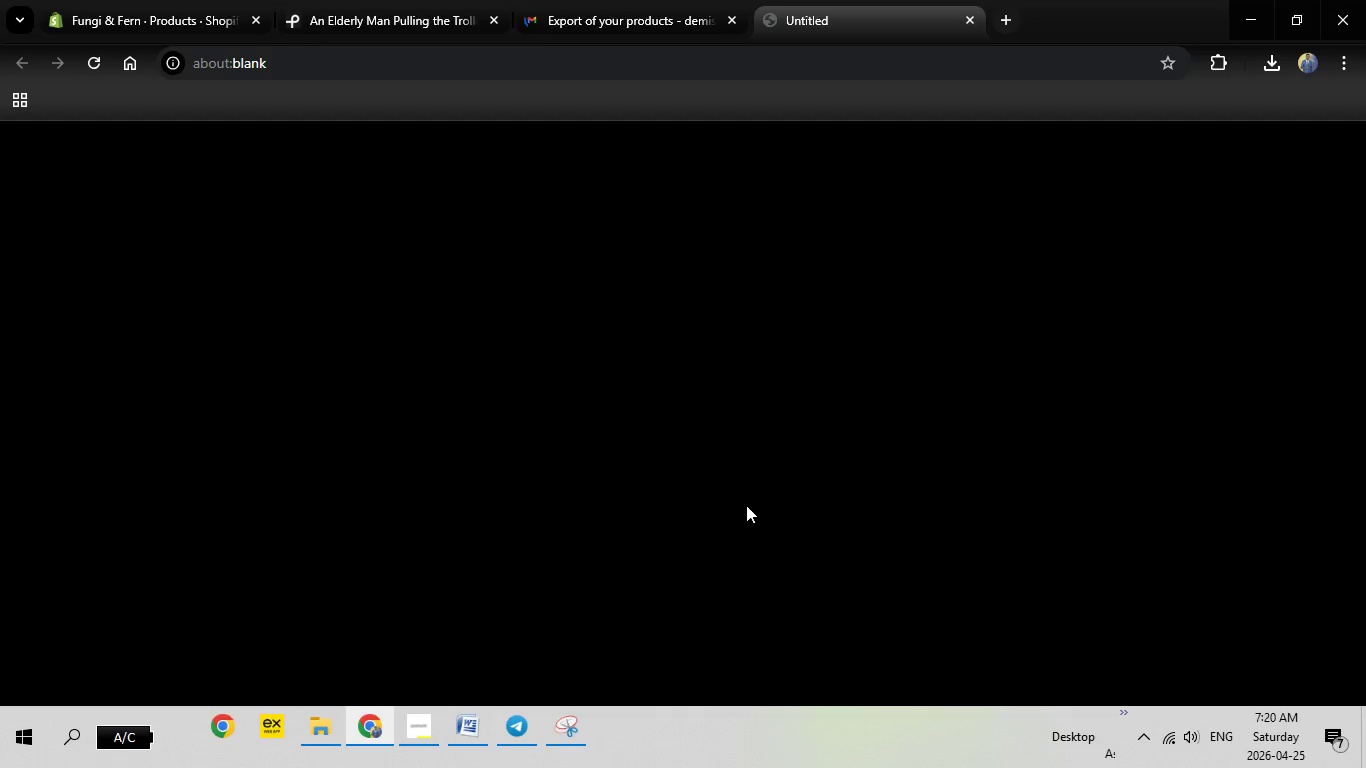 
wait(9.41)
 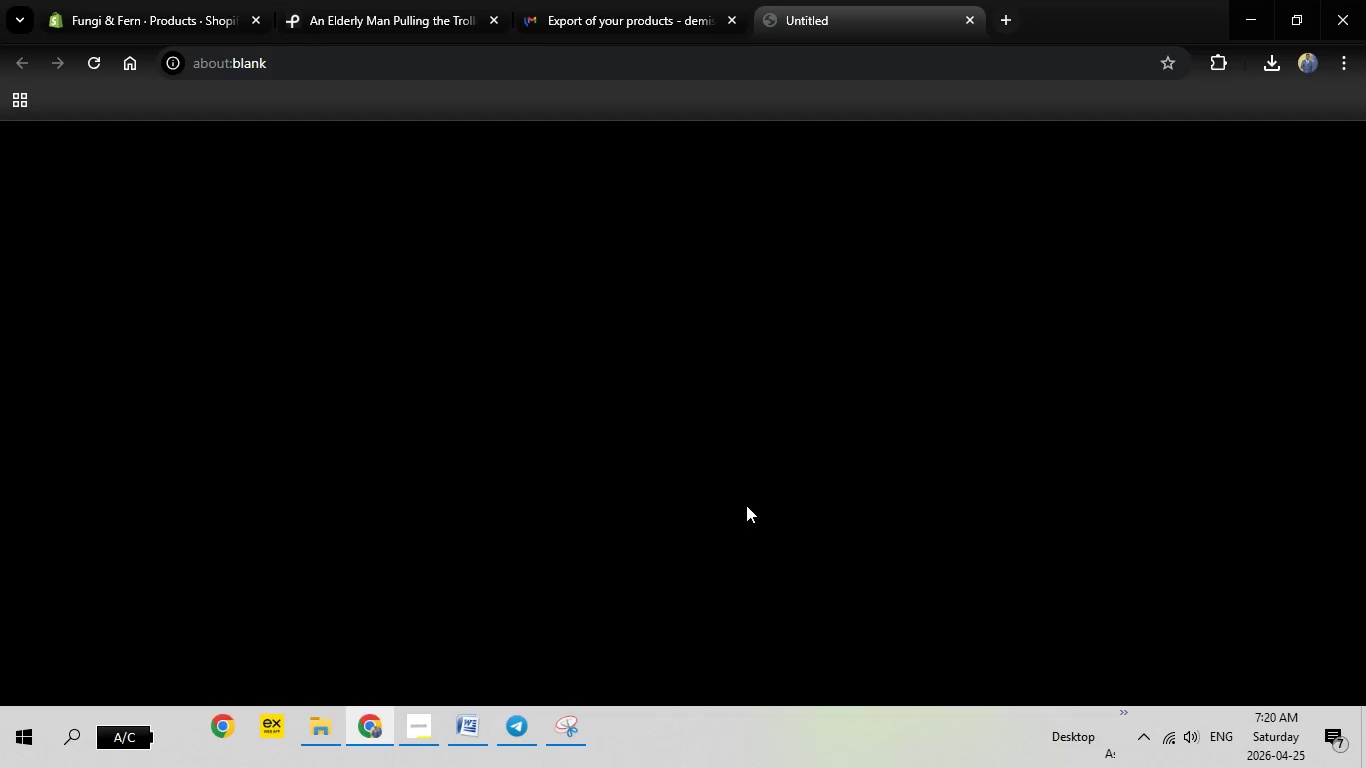 
left_click([1107, 586])
 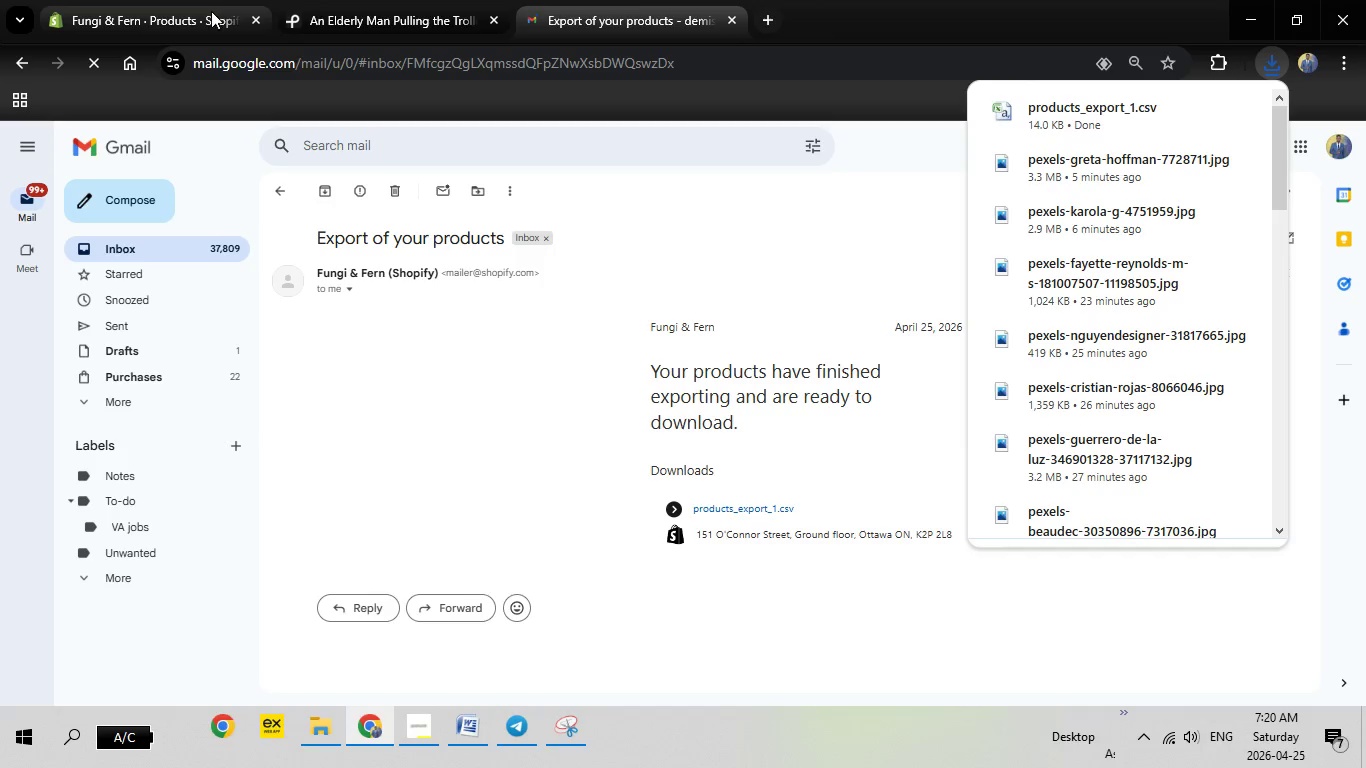 
wait(5.84)
 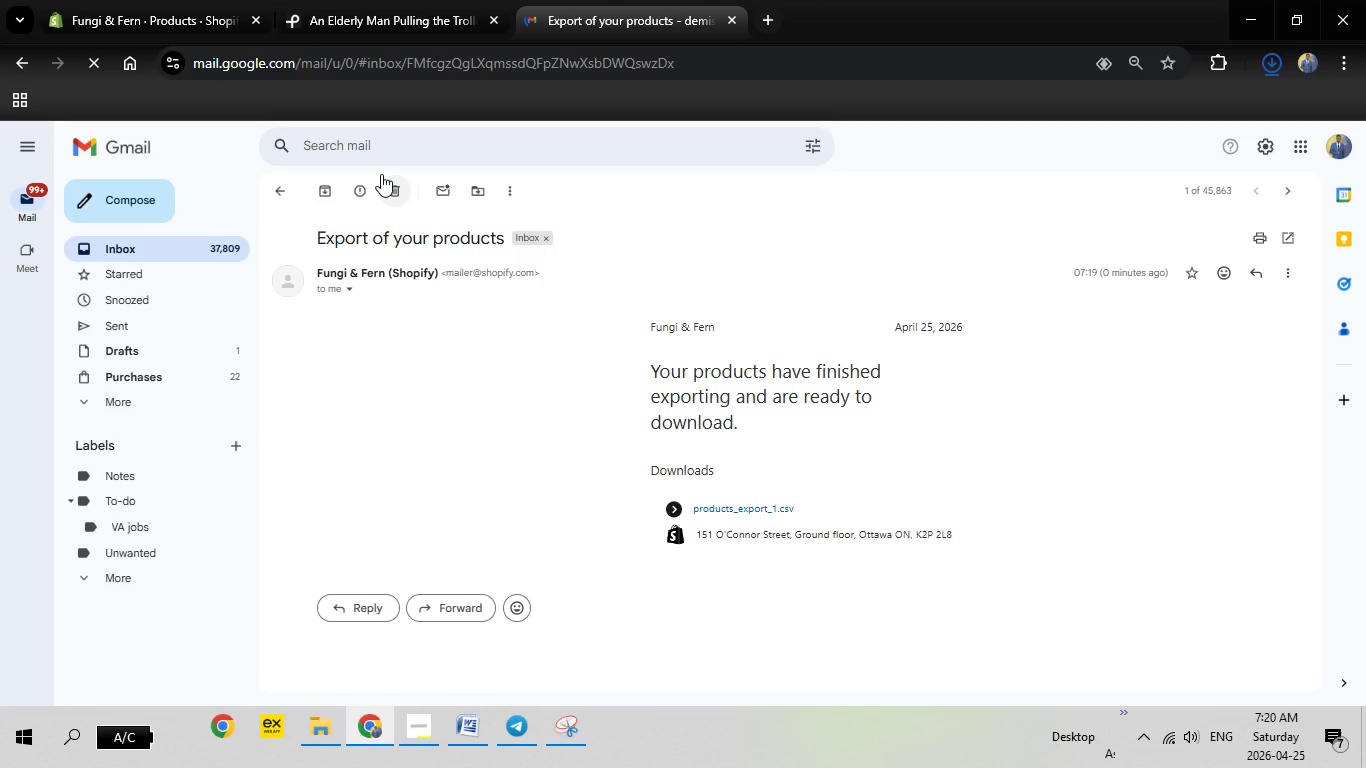 
left_click([211, 0])
 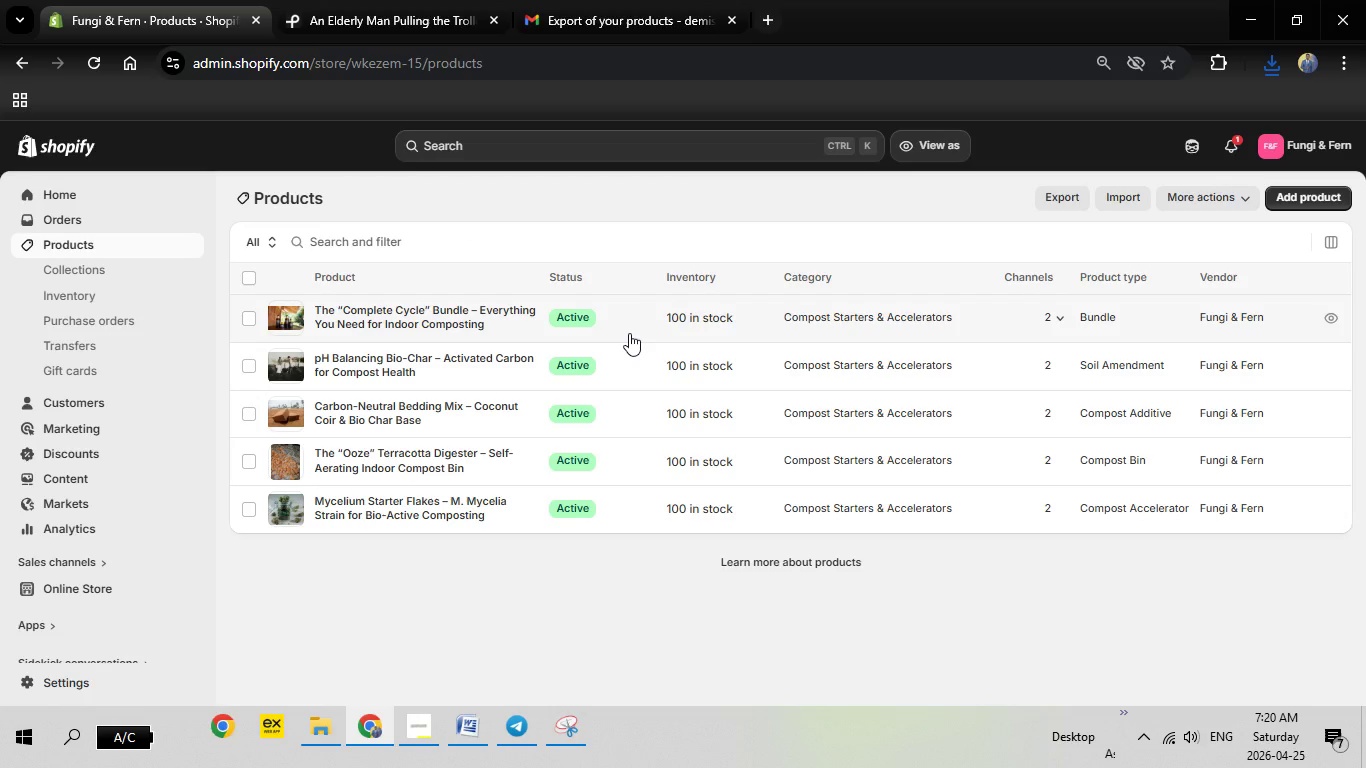 
wait(13.17)
 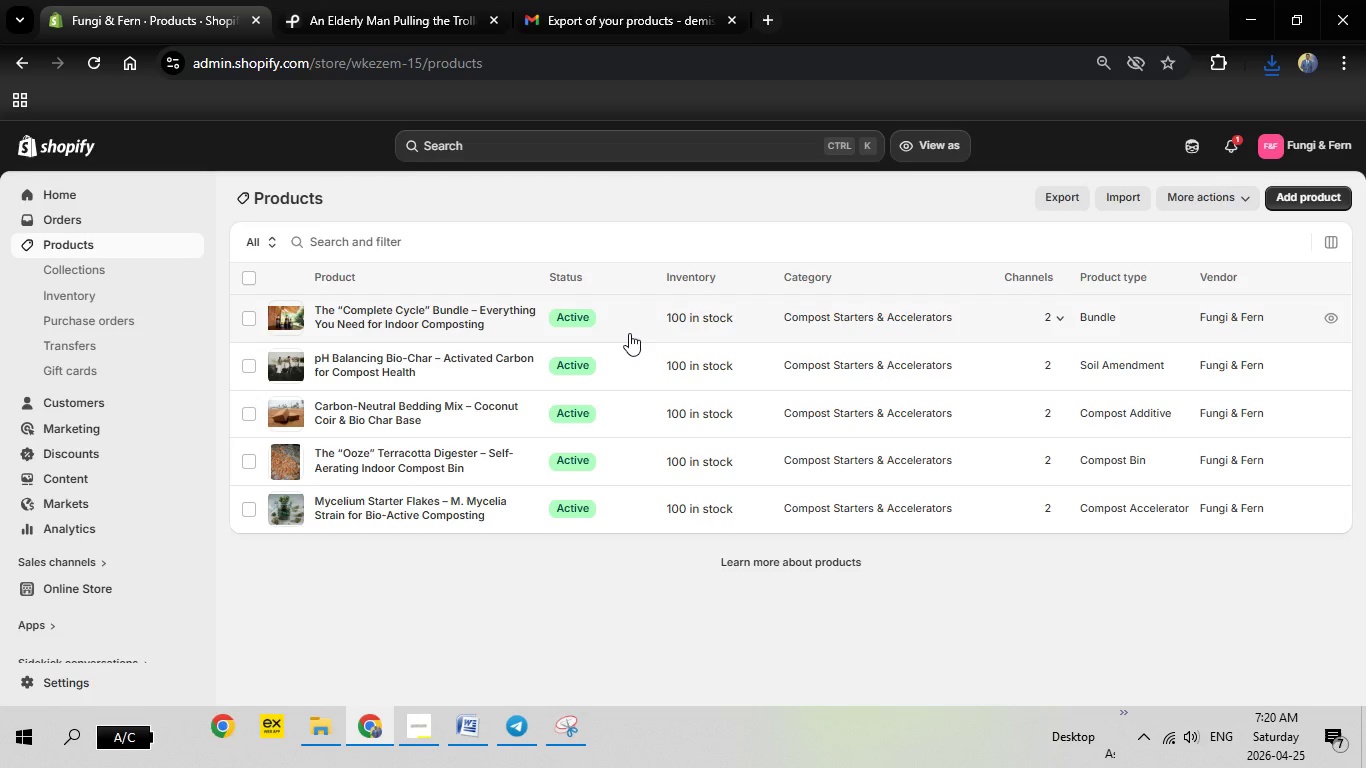 
left_click([167, 2])
 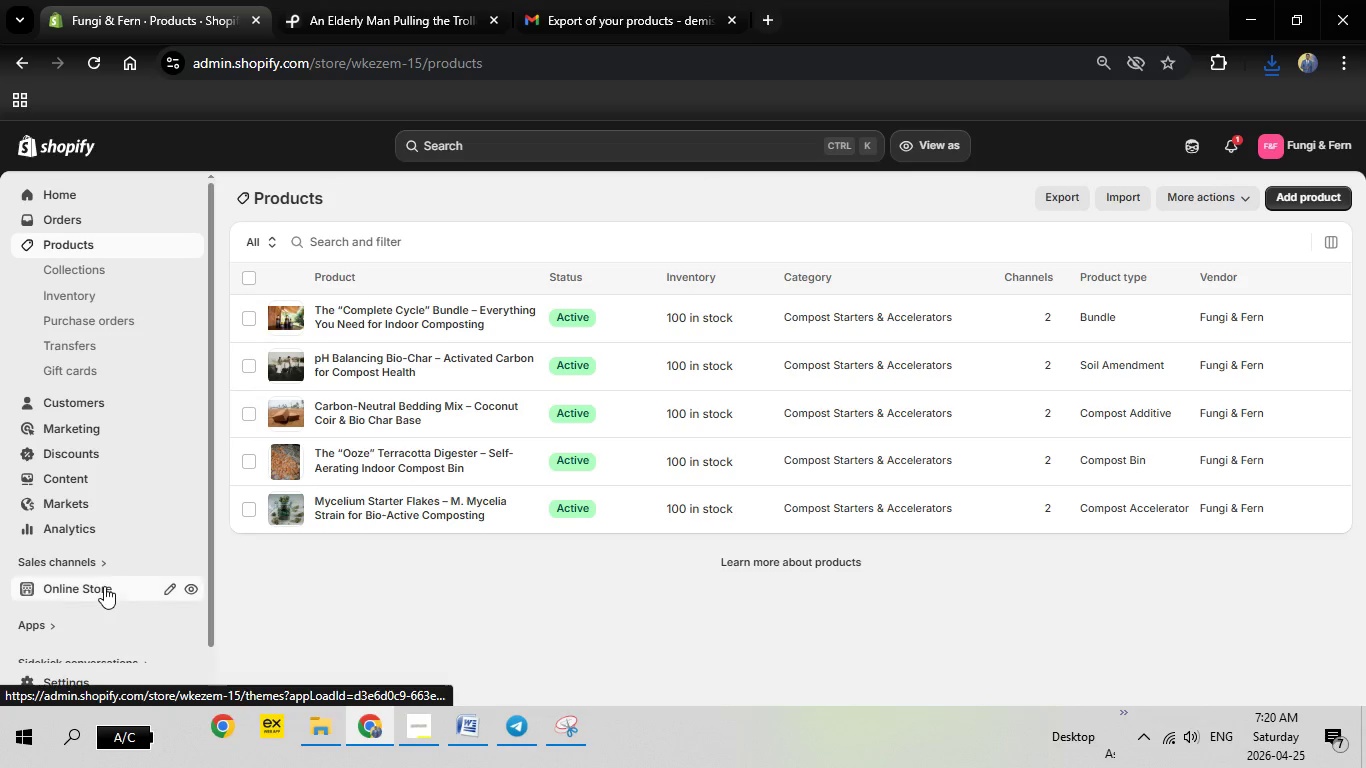 
left_click([104, 586])
 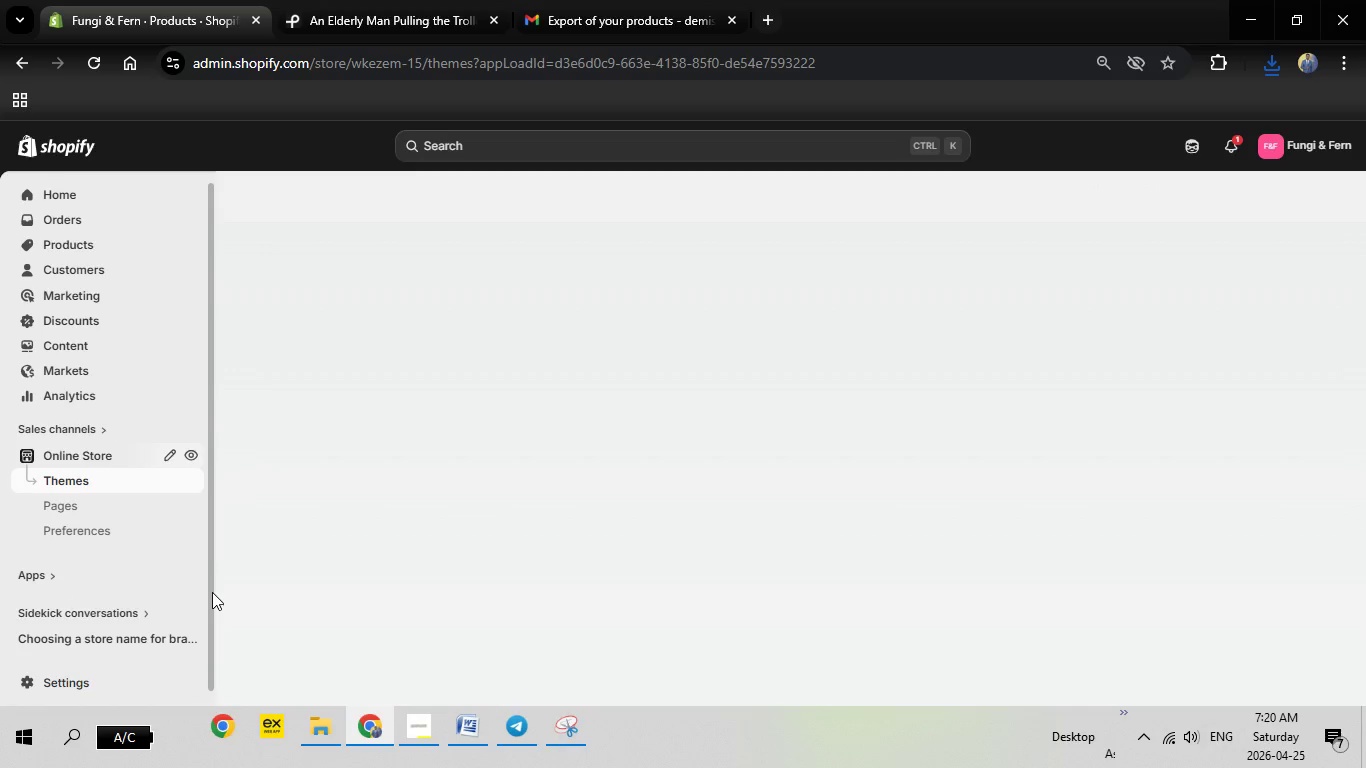 
wait(8.89)
 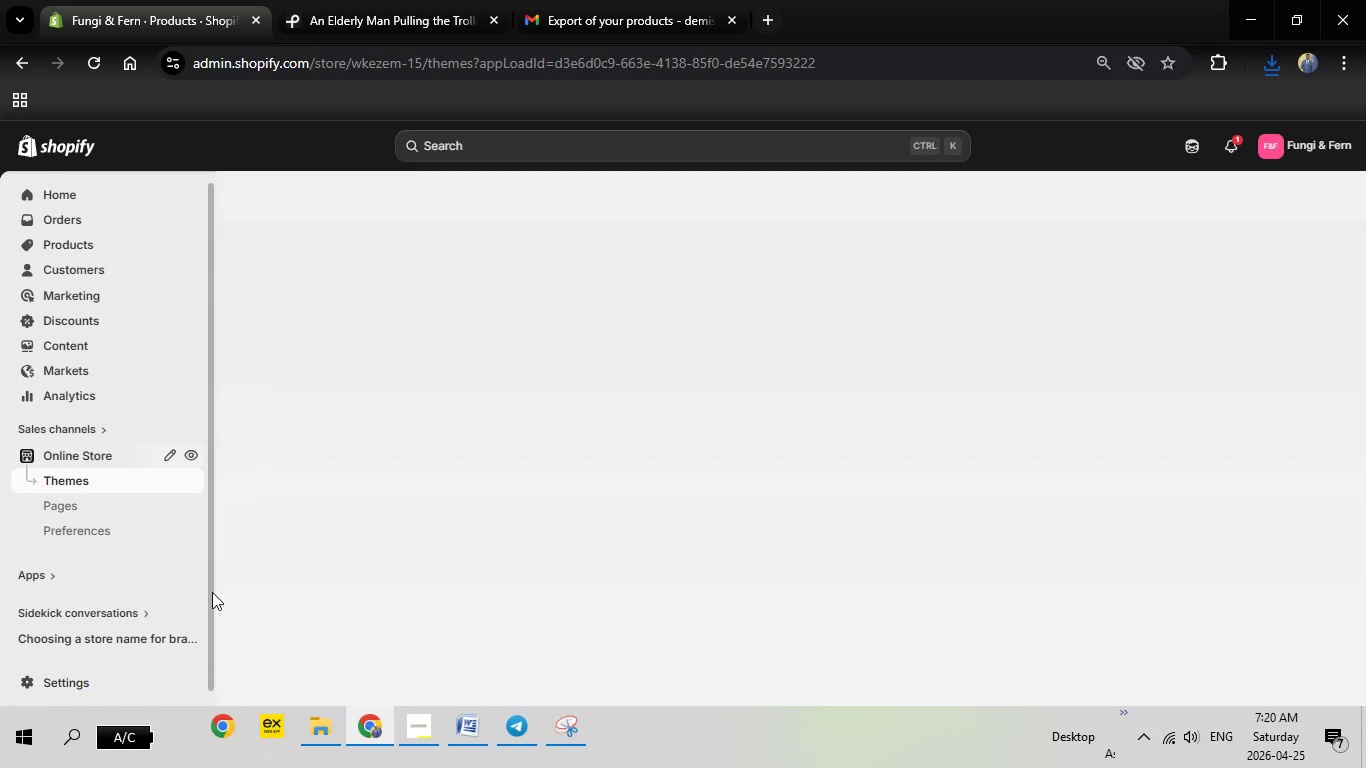 
left_click([196, 456])
 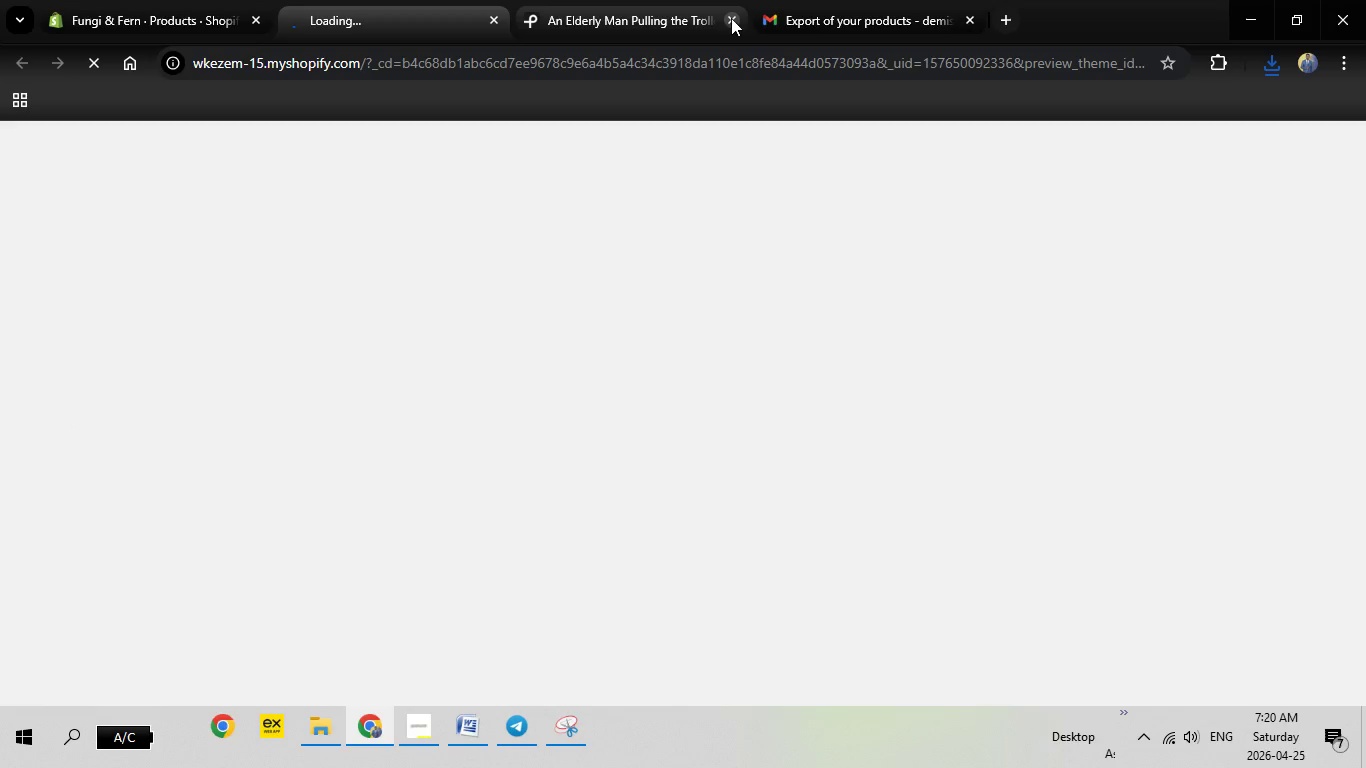 
left_click([731, 18])
 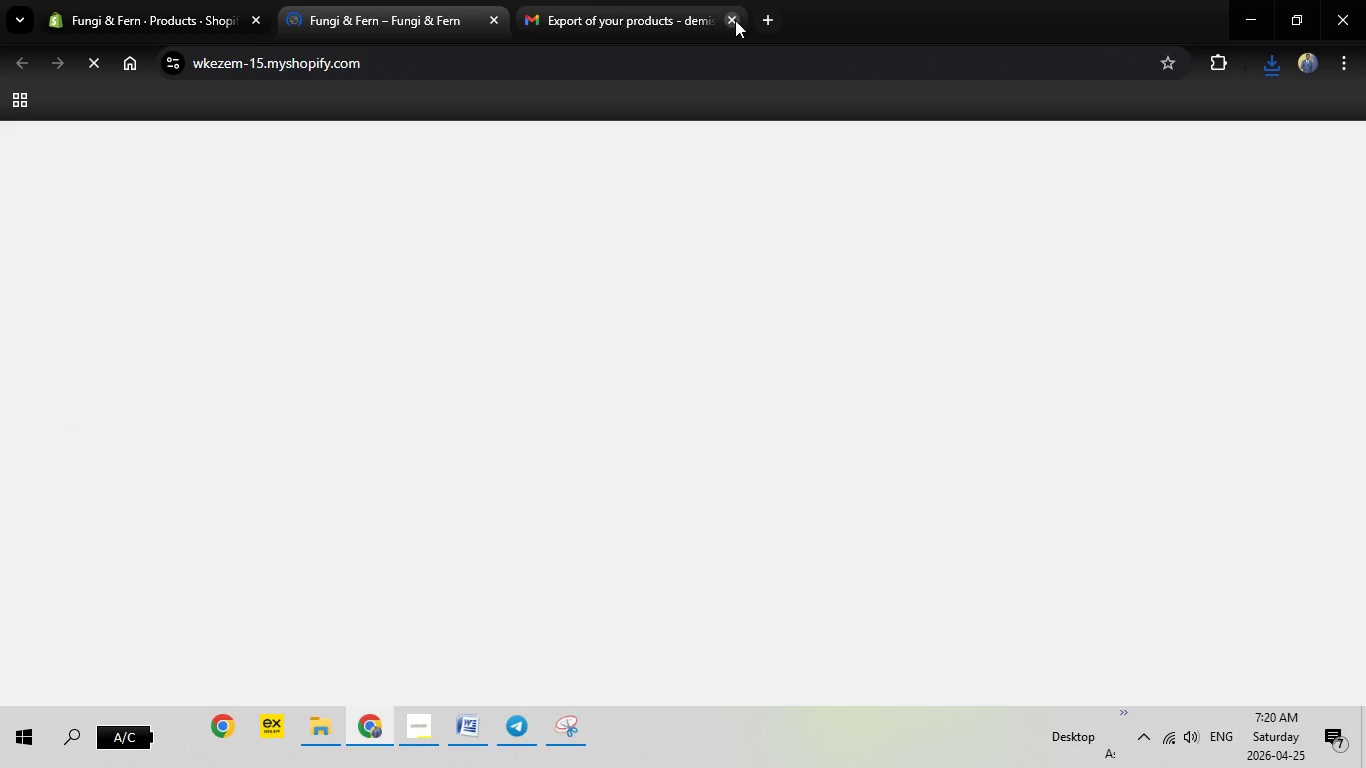 
left_click([735, 20])
 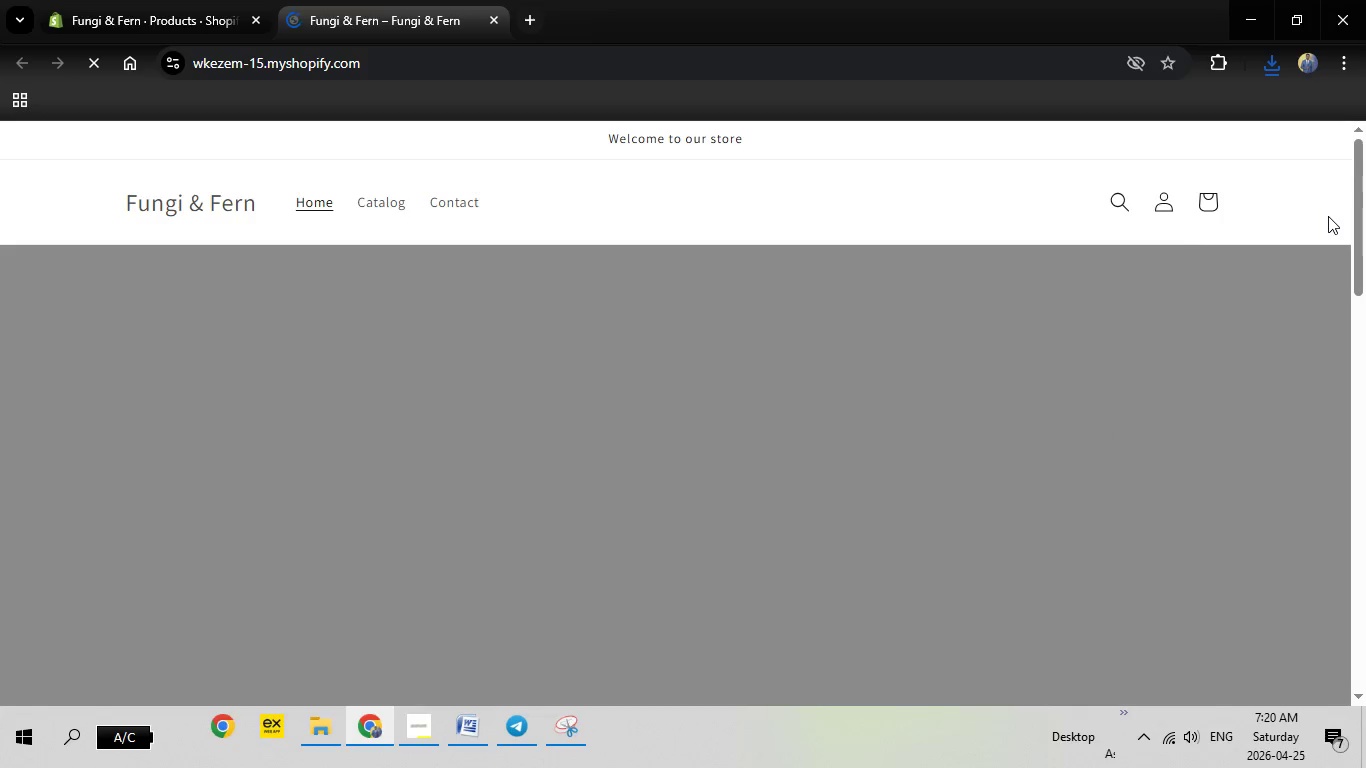 
scroll: coordinate [1328, 216], scroll_direction: down, amount: 2.0
 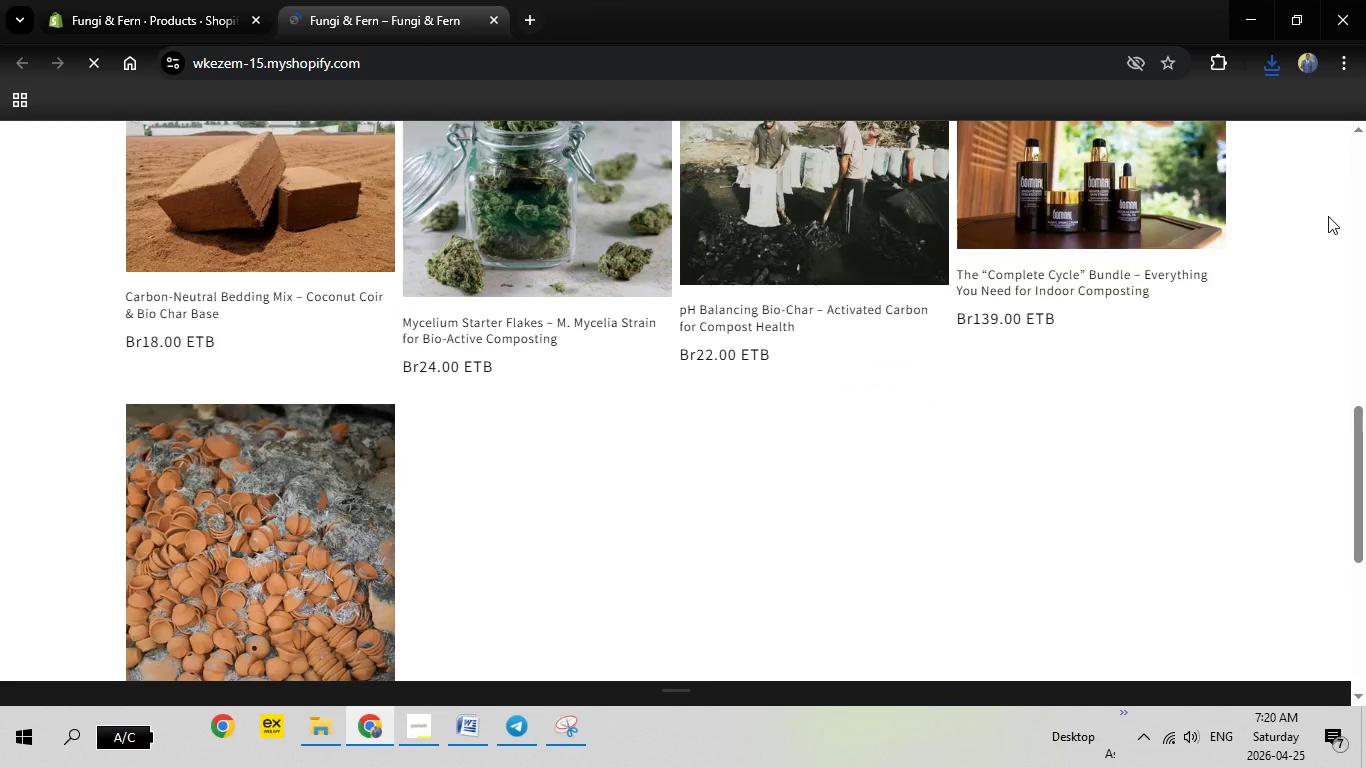 
scroll: coordinate [1301, 221], scroll_direction: up, amount: 14.0
 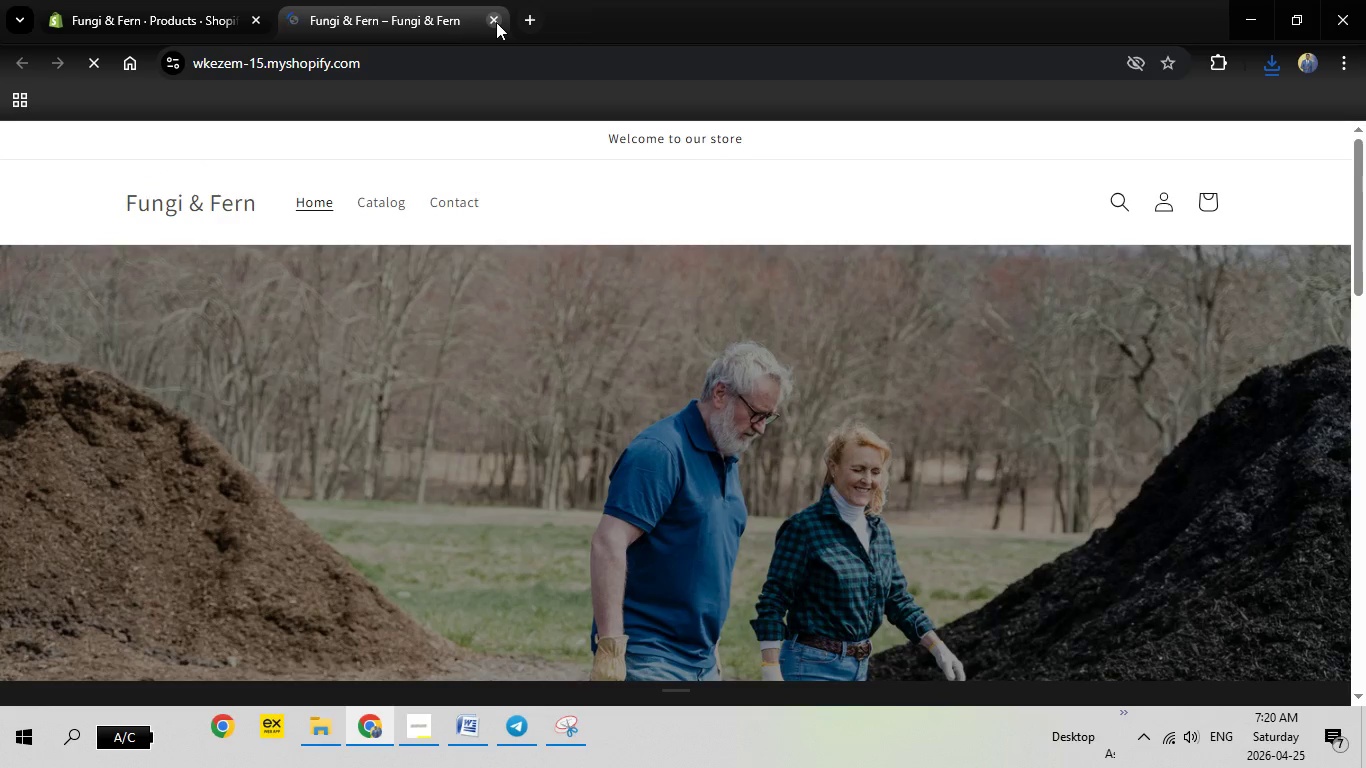 
left_click([496, 22])
 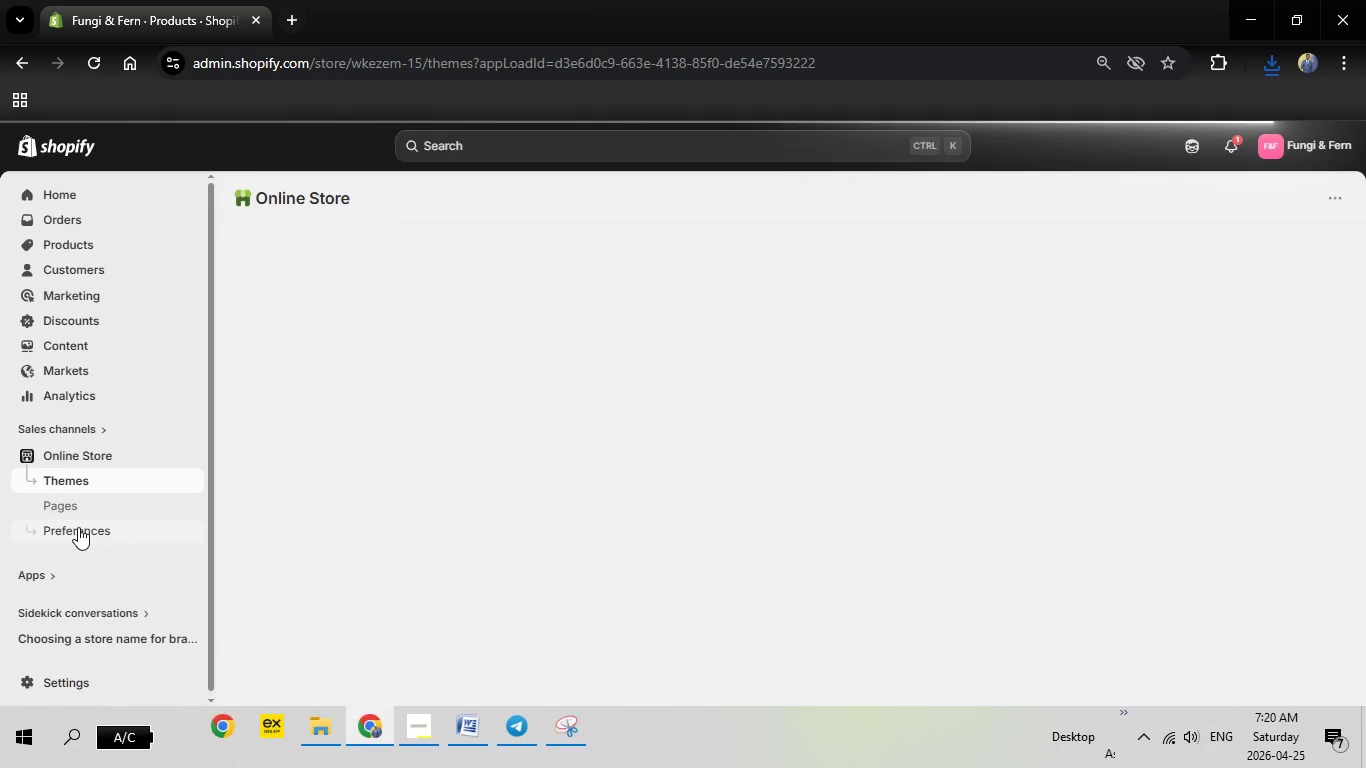 
left_click([78, 527])
 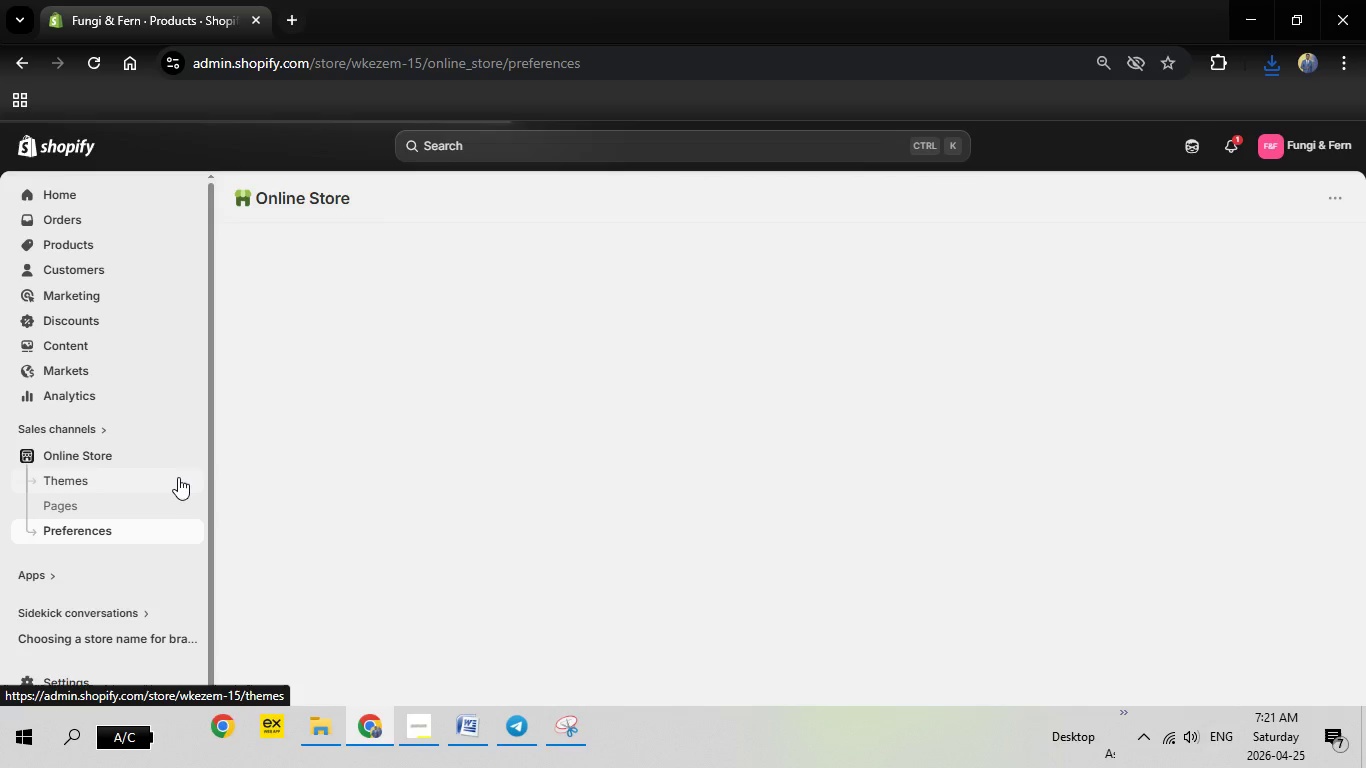 
mouse_move([578, 419])
 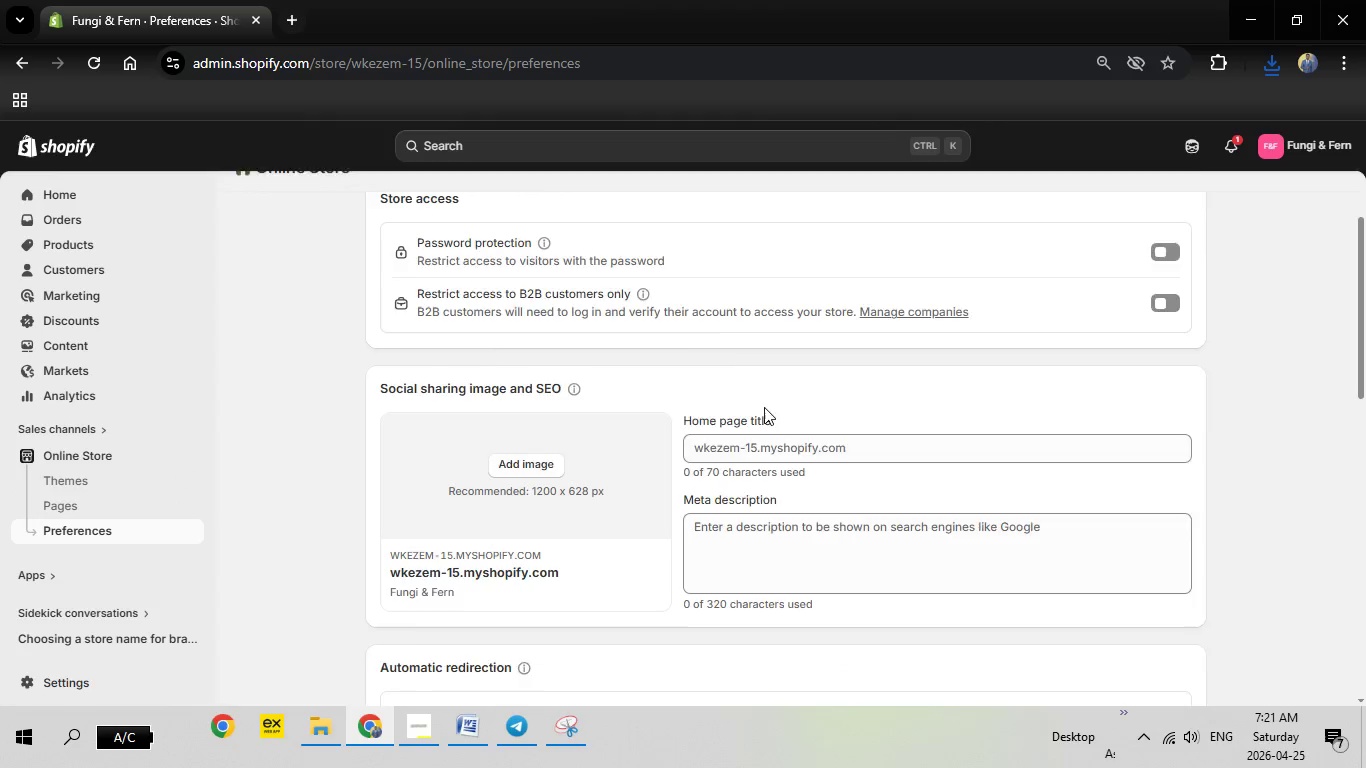 